 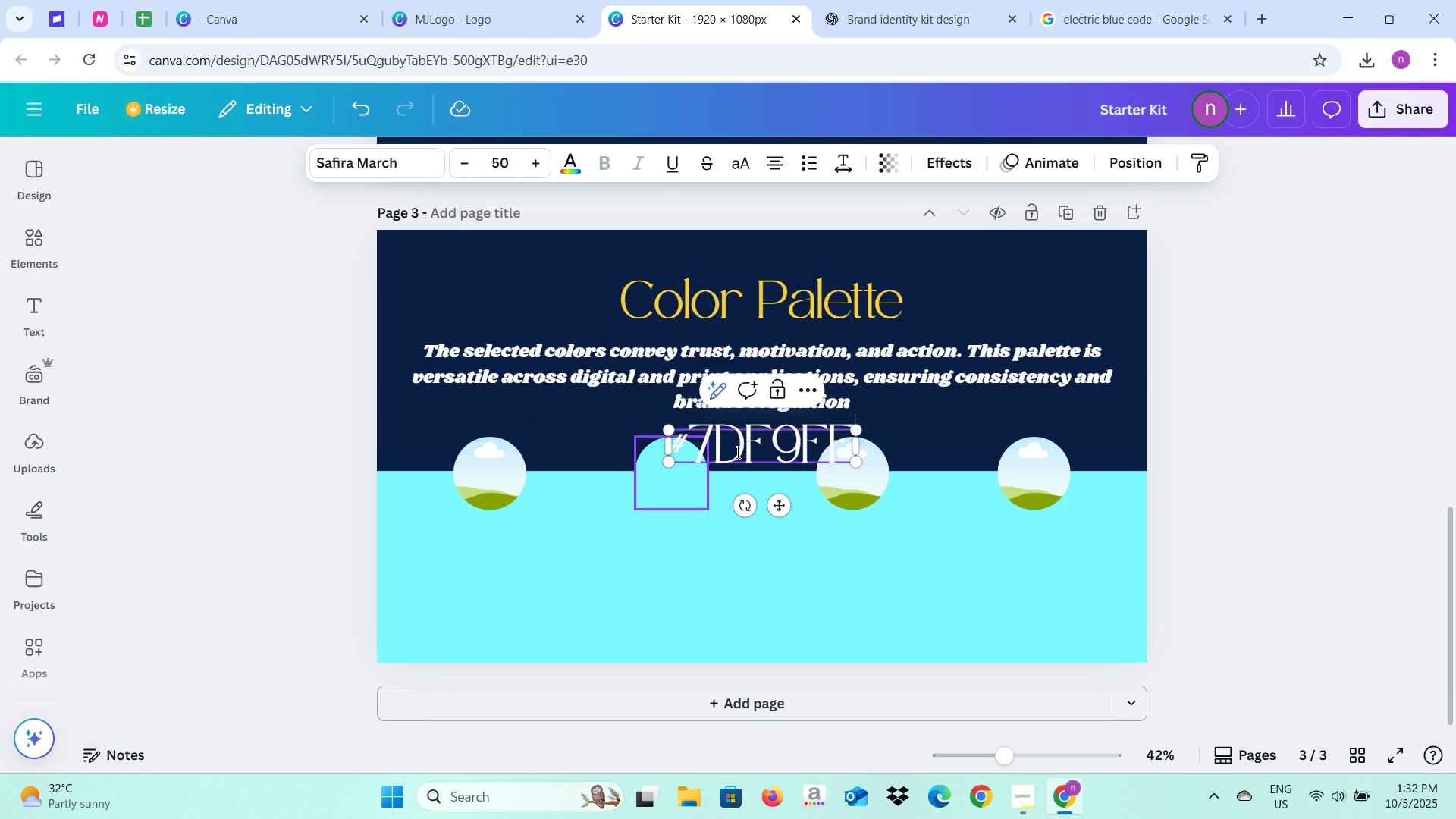 
left_click([391, 165])
 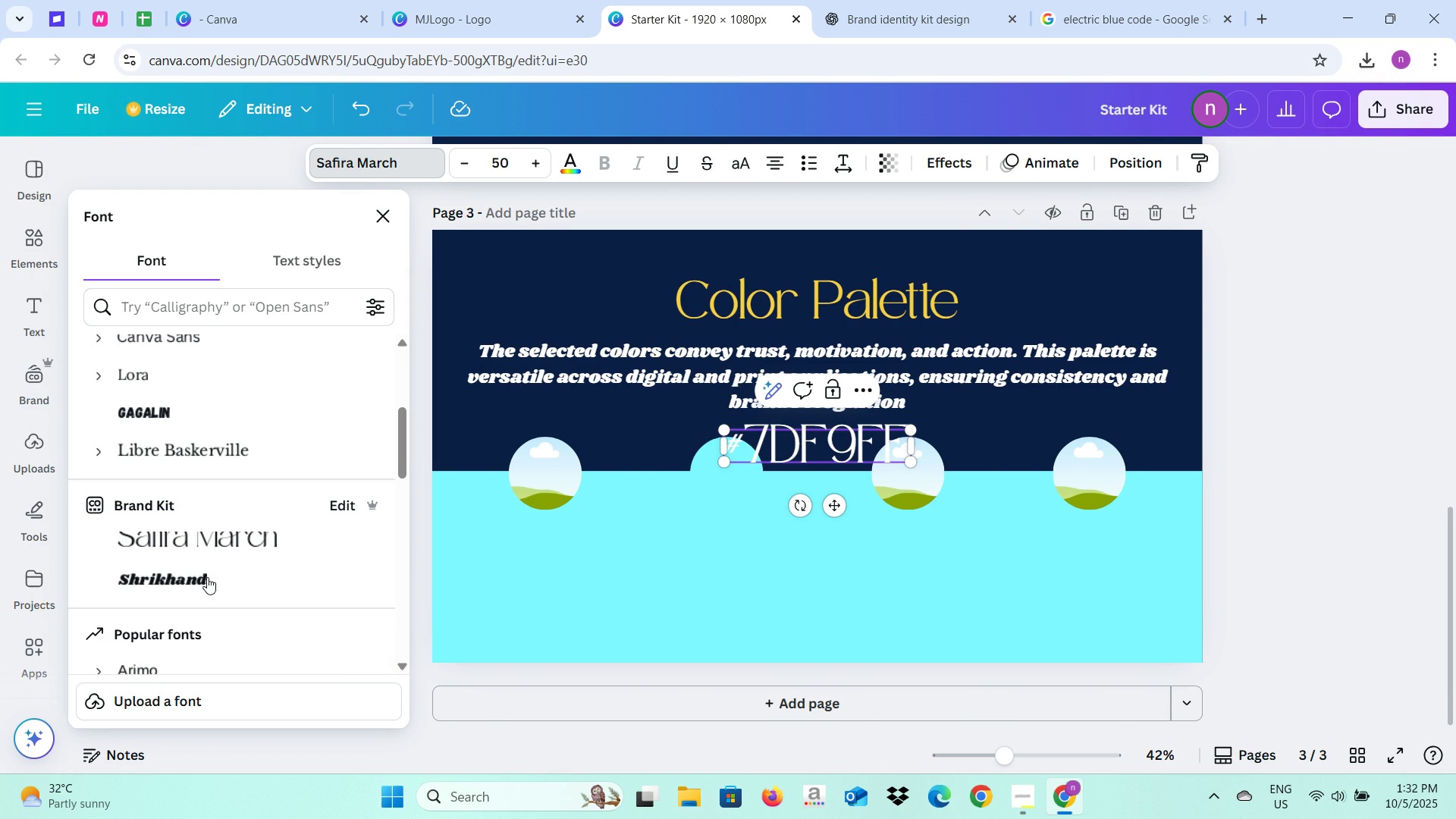 
left_click([207, 577])
 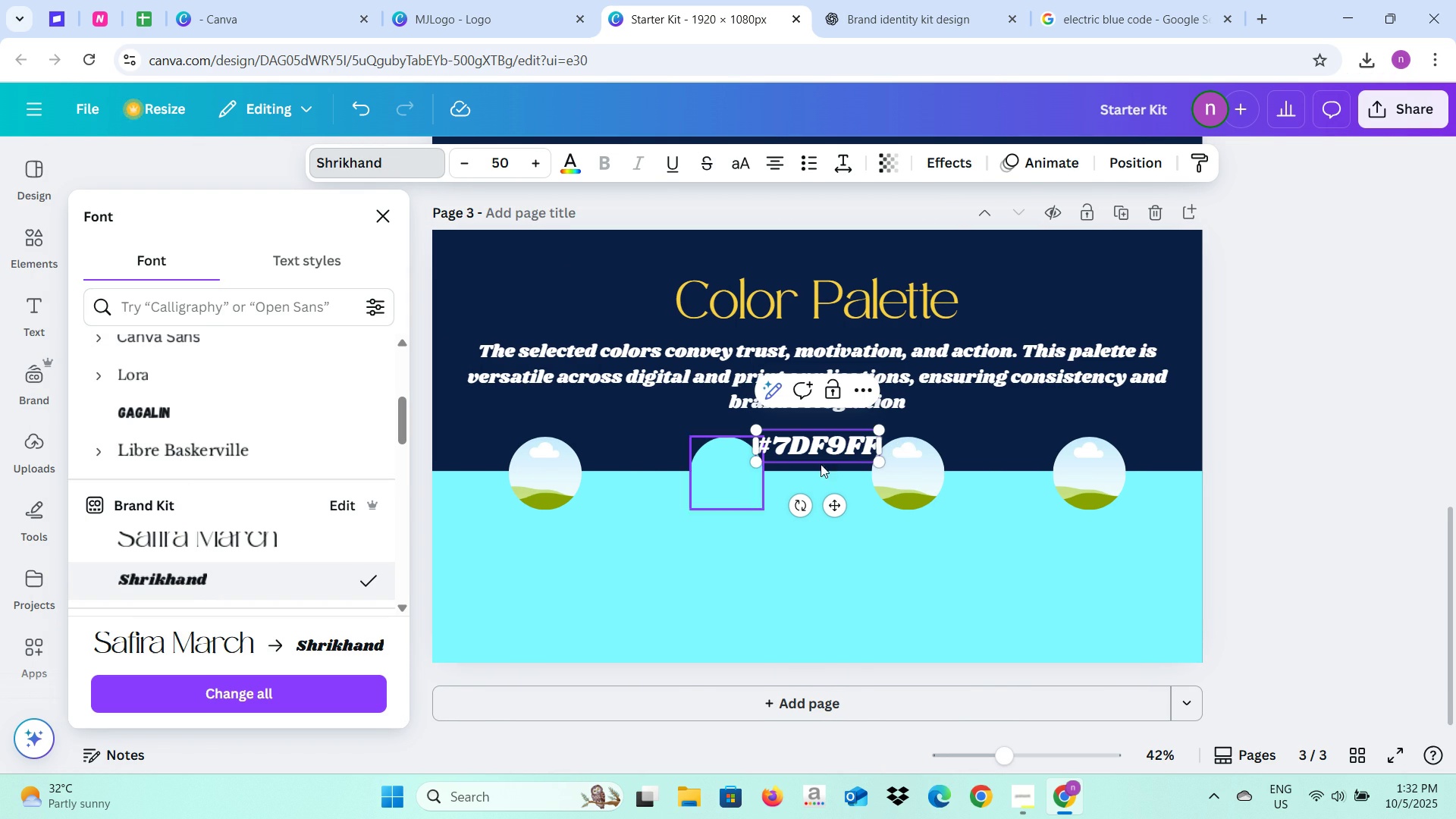 
left_click([824, 454])
 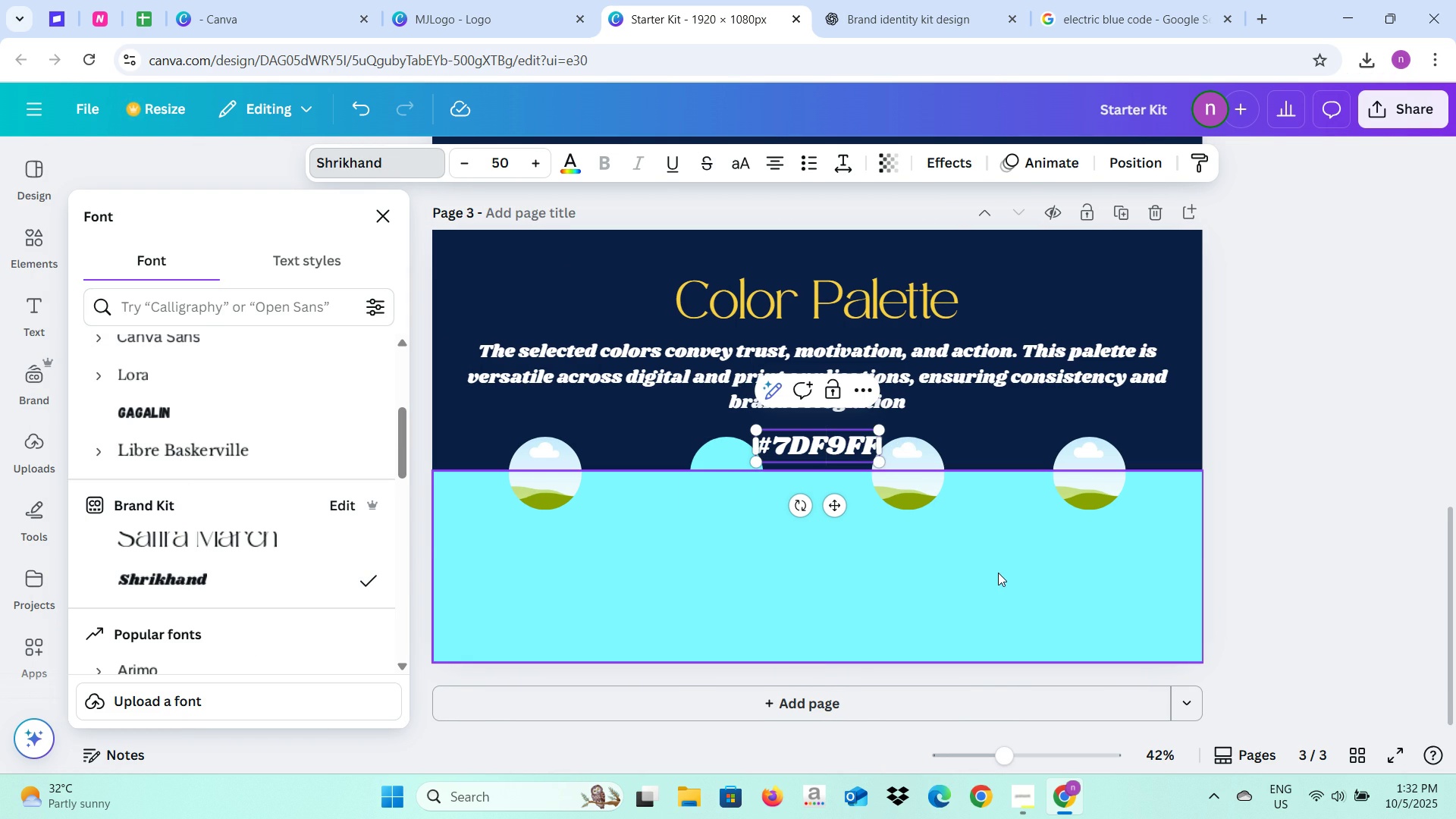 
left_click([998, 573])
 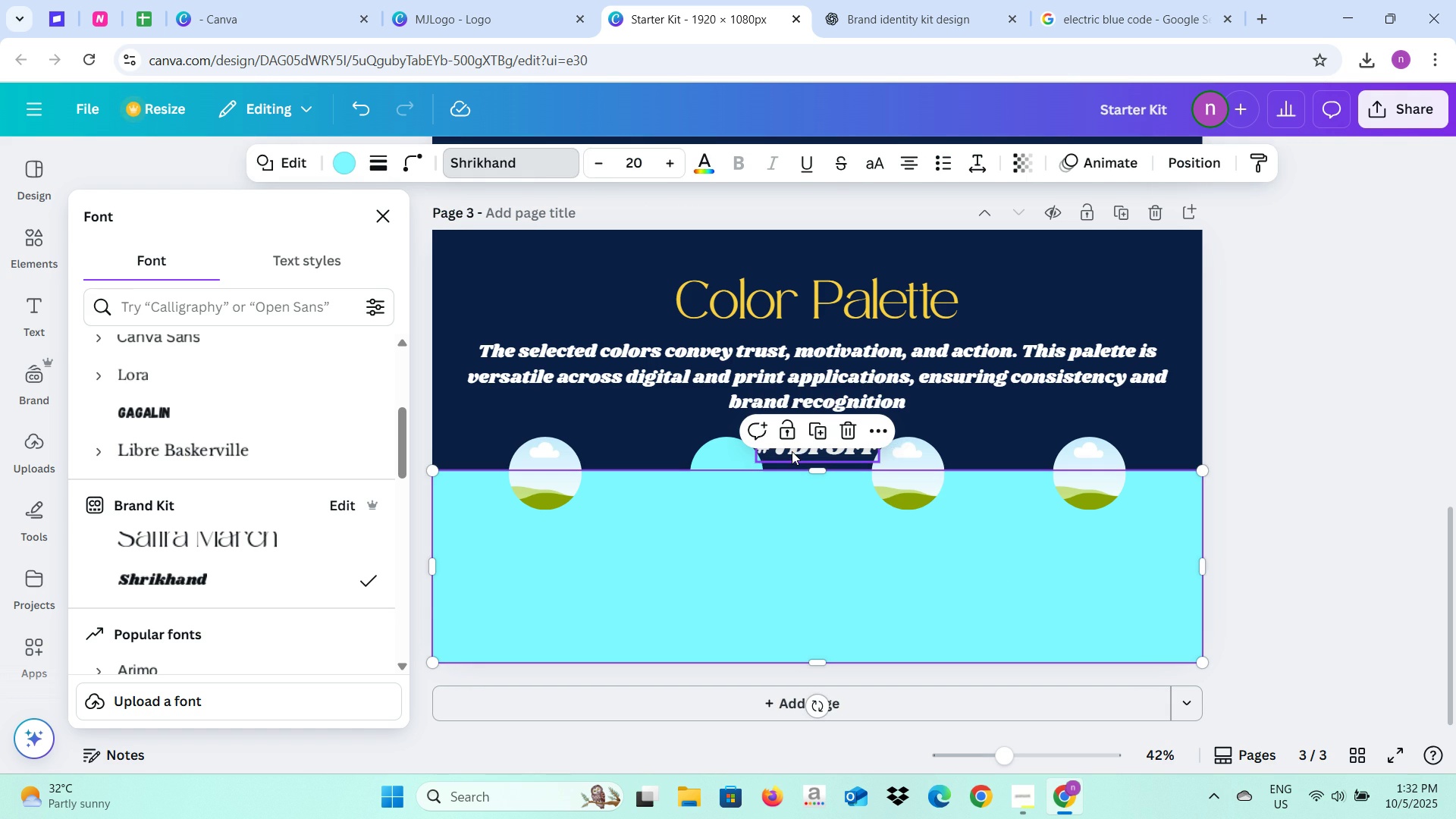 
left_click([792, 451])
 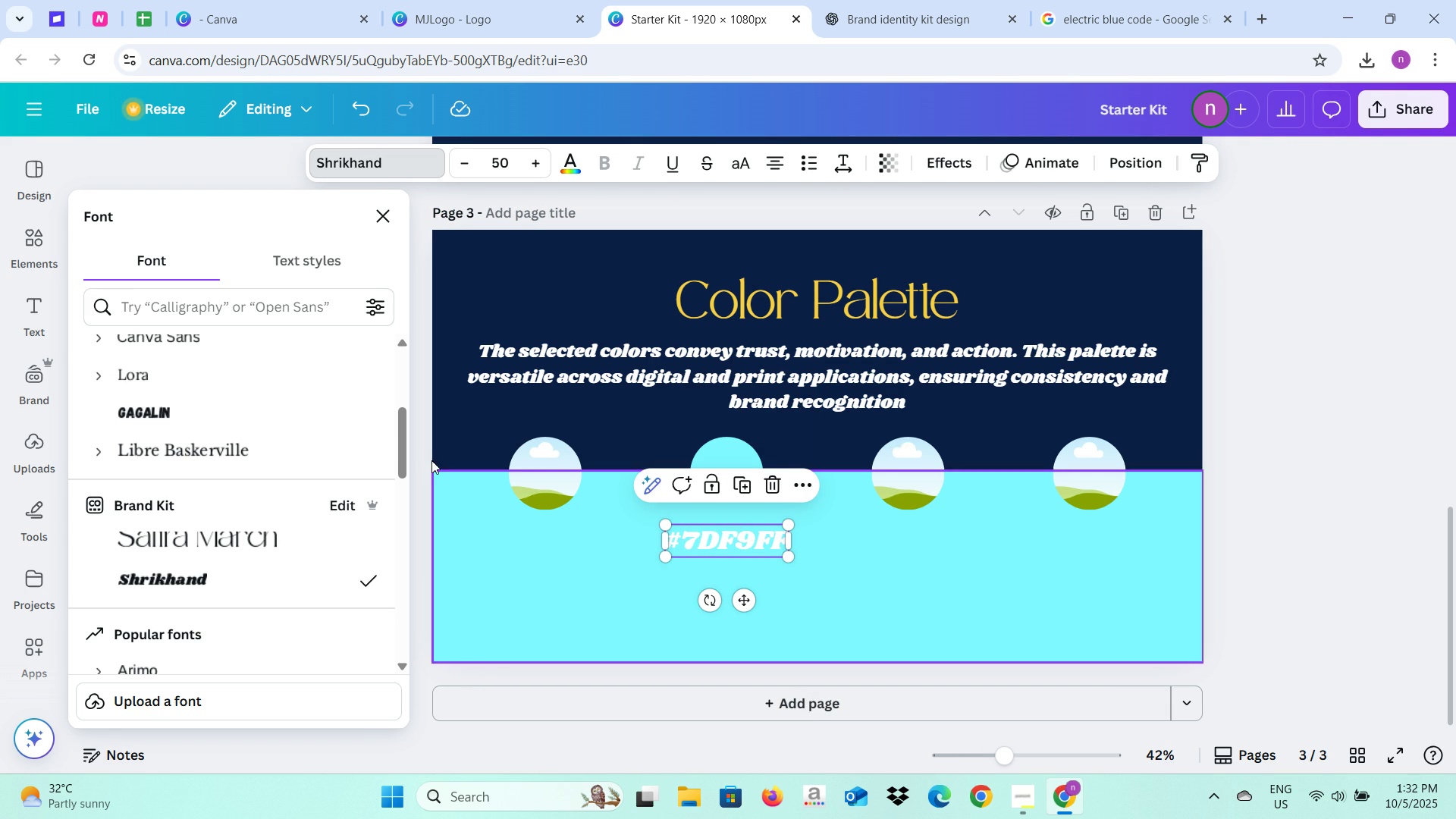 
wait(7.17)
 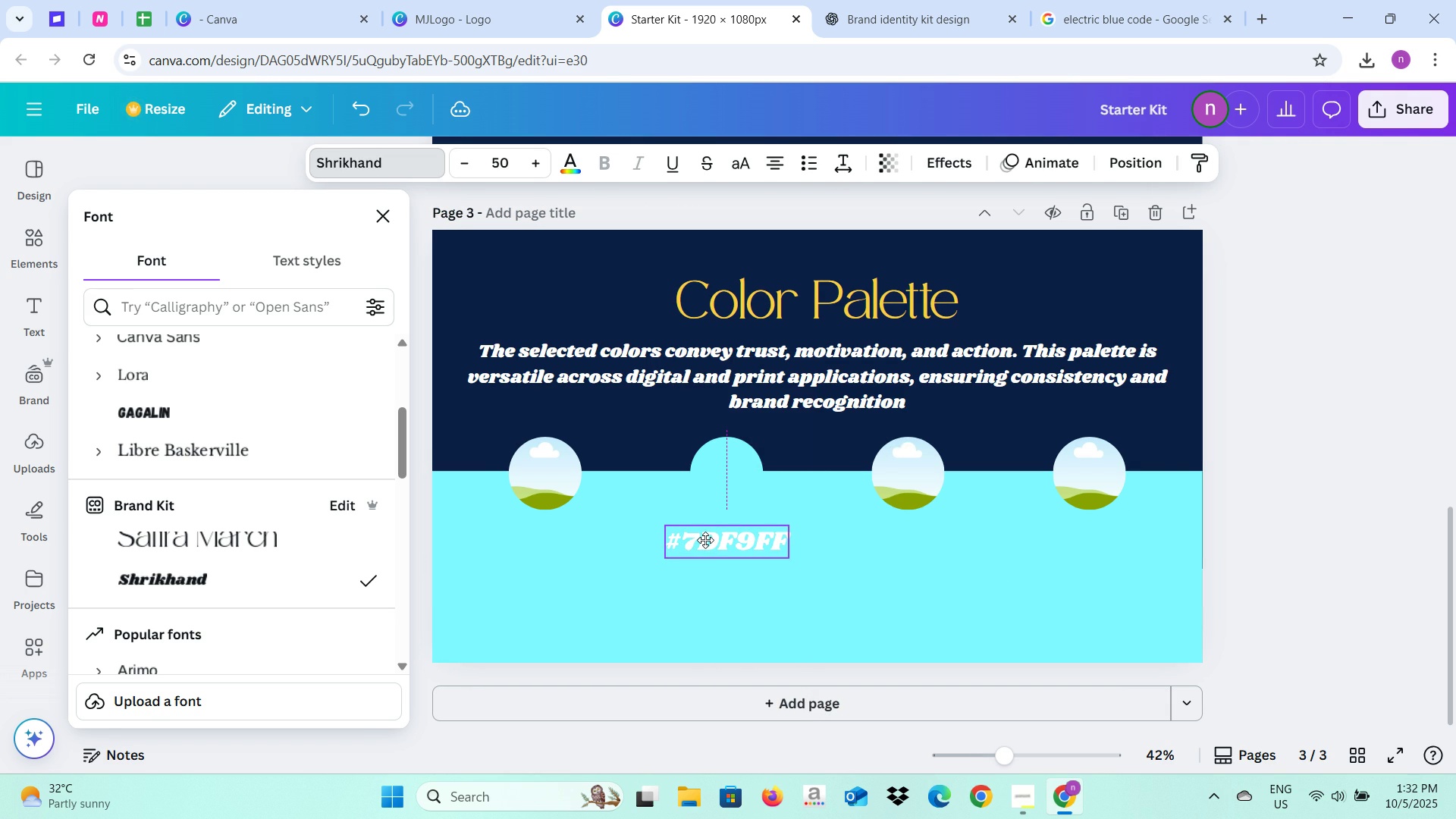 
left_click([415, 444])
 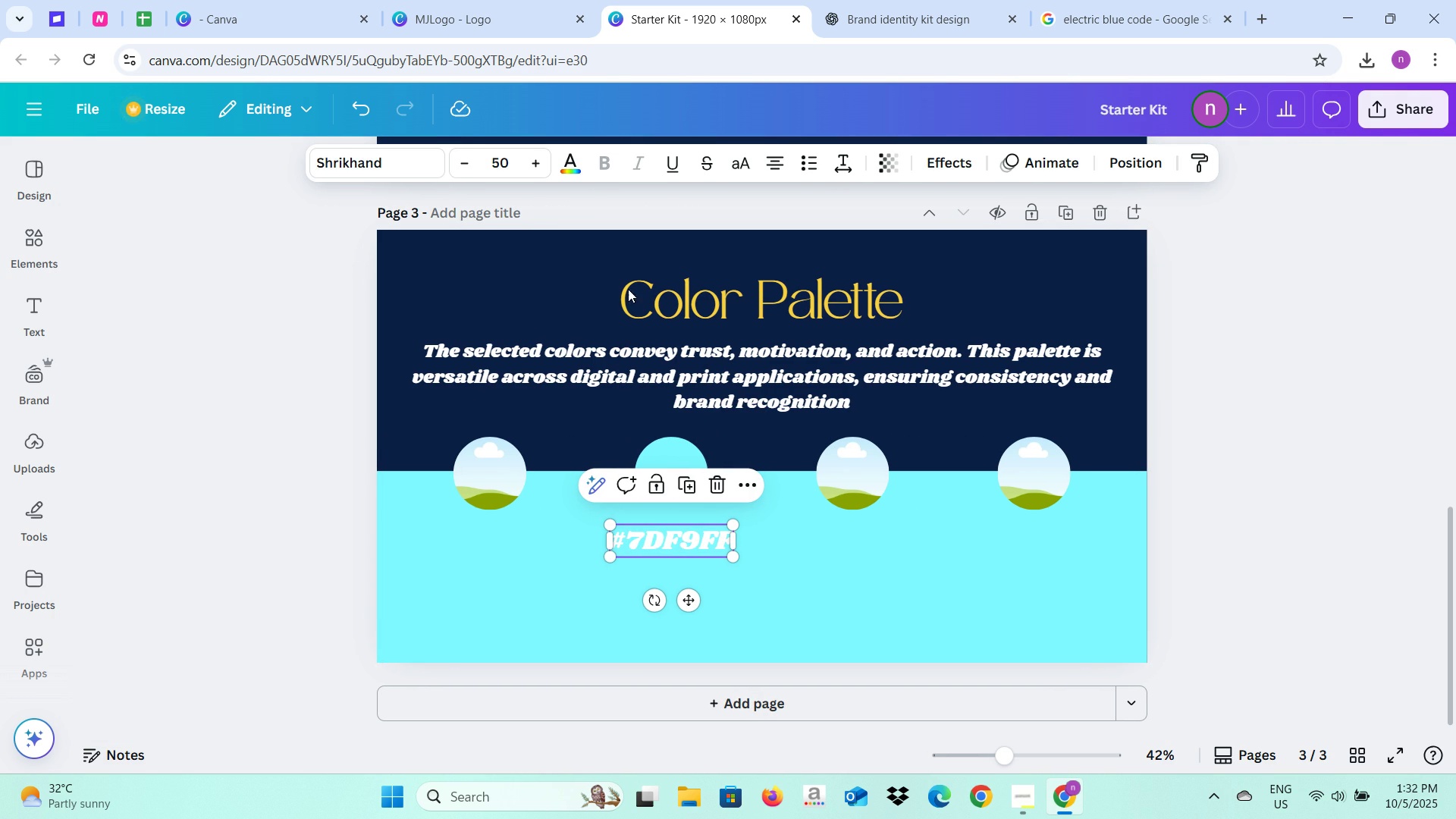 
left_click([577, 168])
 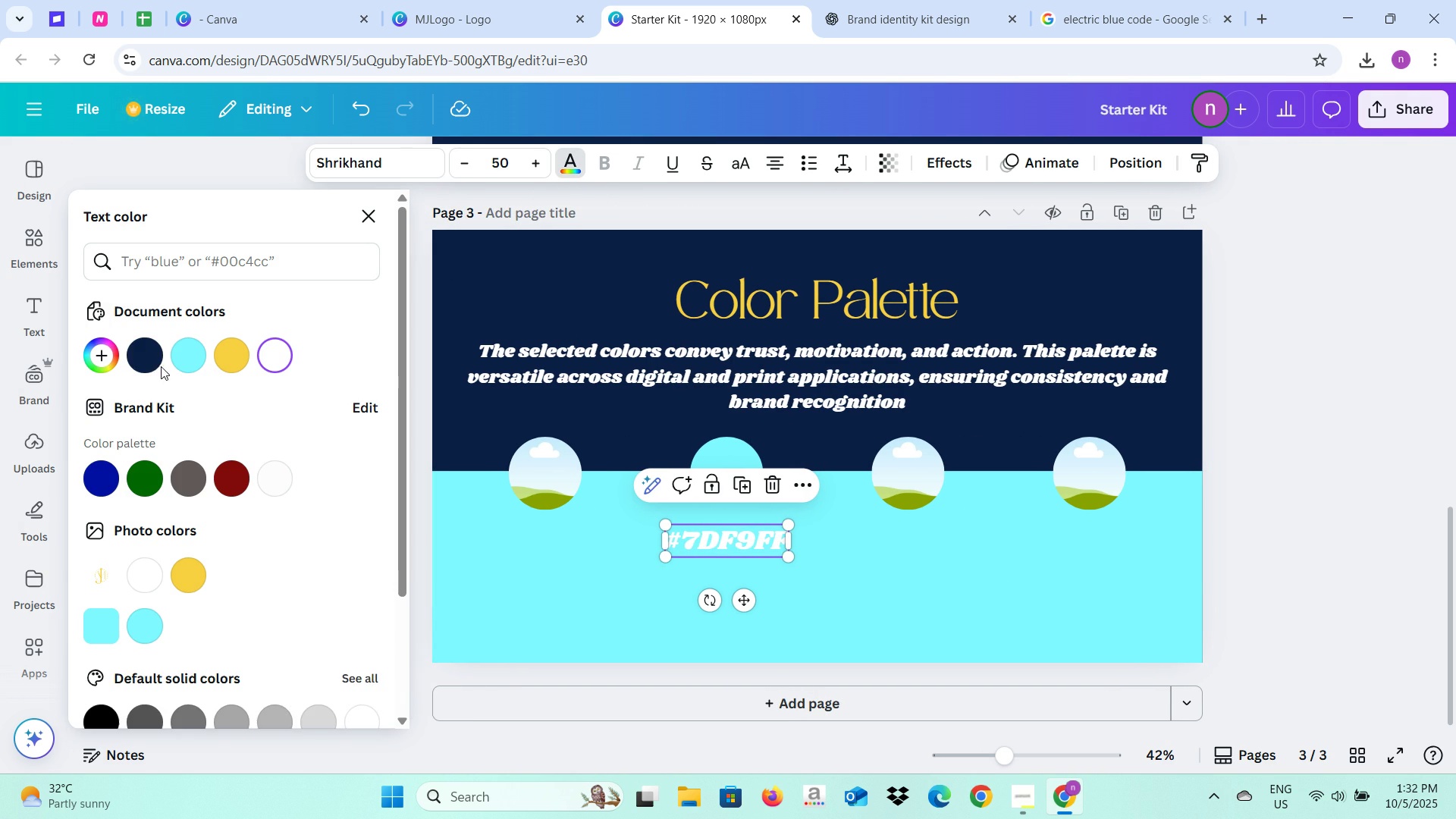 
left_click([144, 358])
 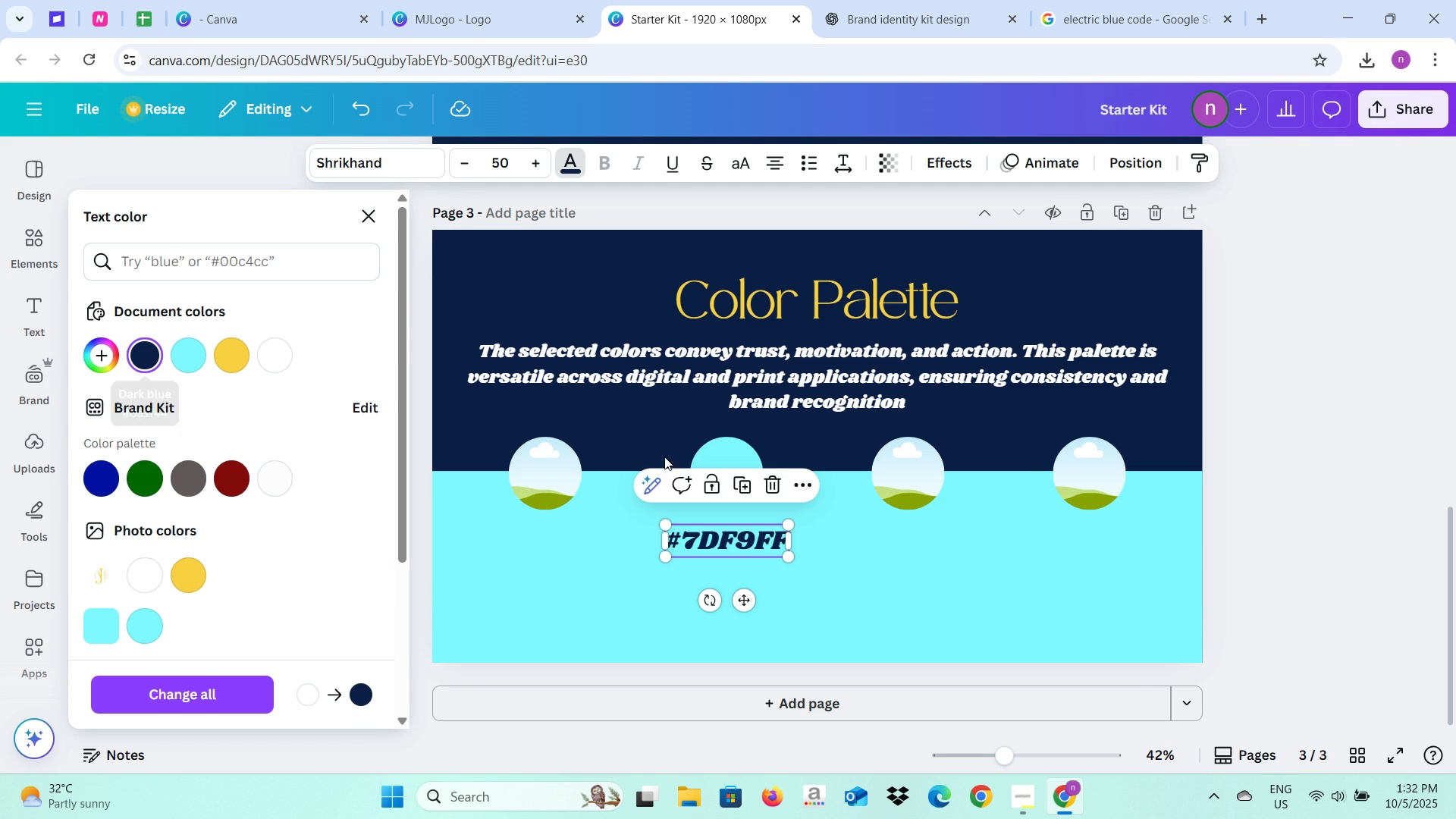 
left_click([1268, 425])
 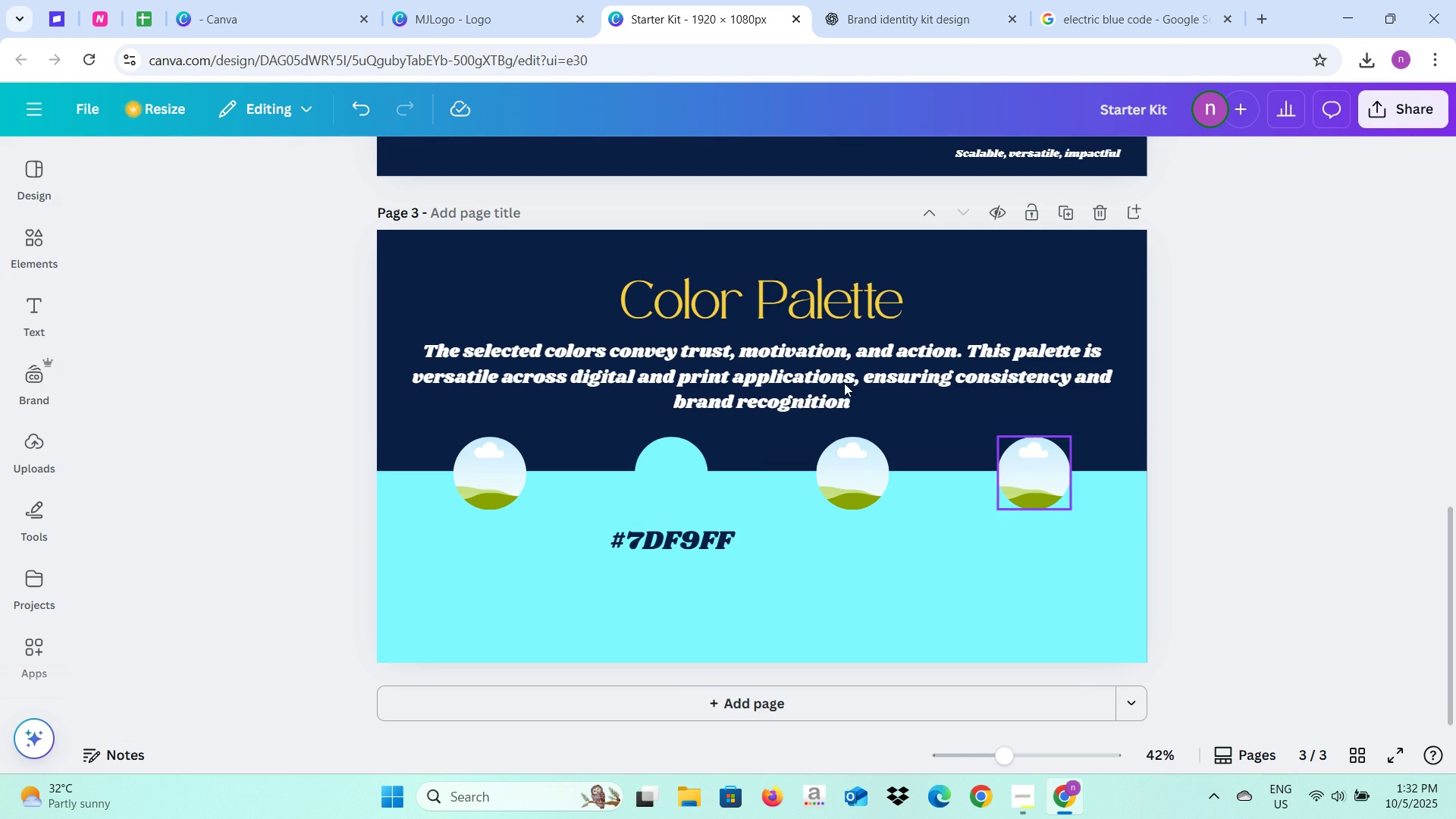 
wait(5.89)
 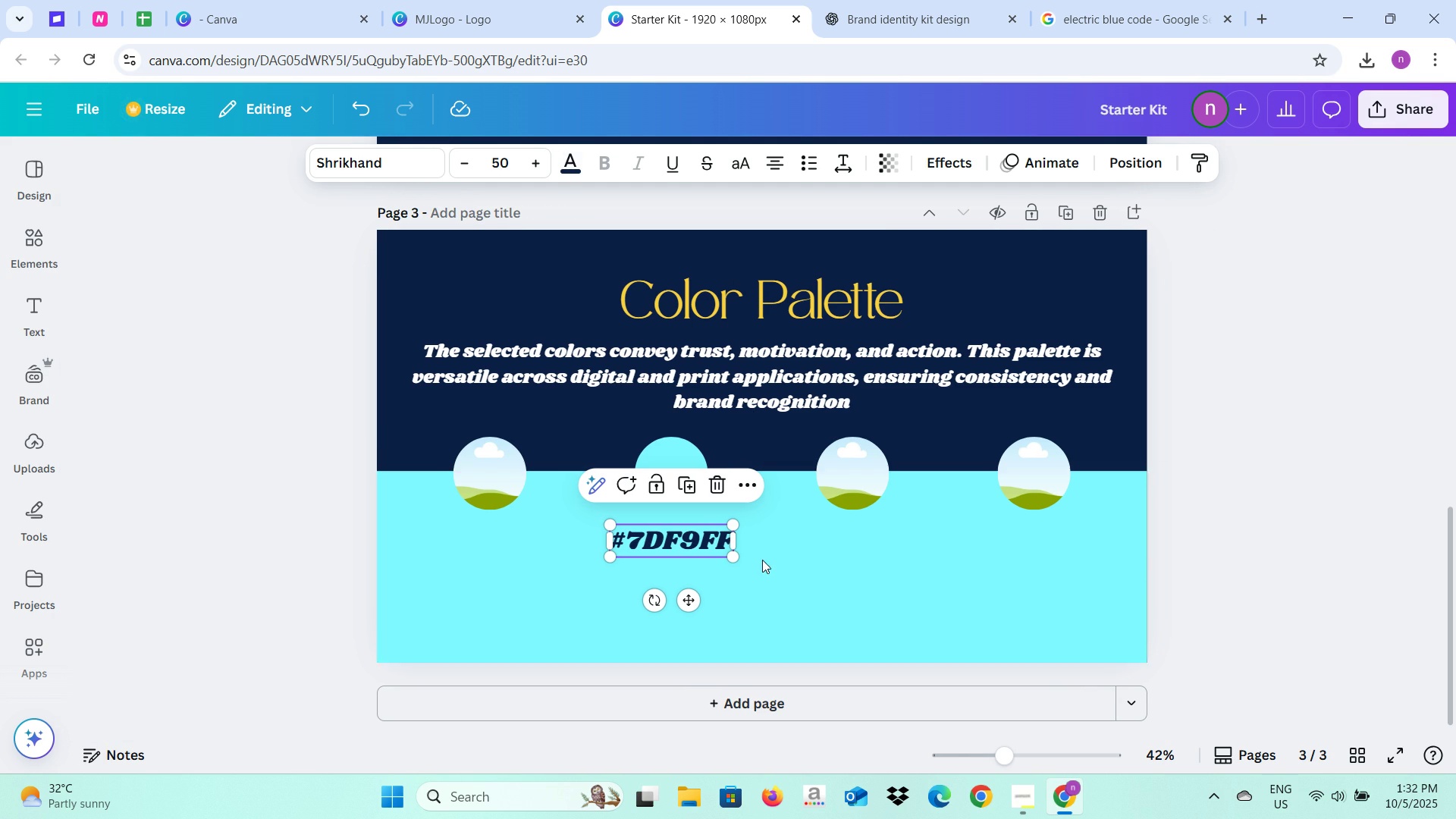 
left_click([1070, 0])
 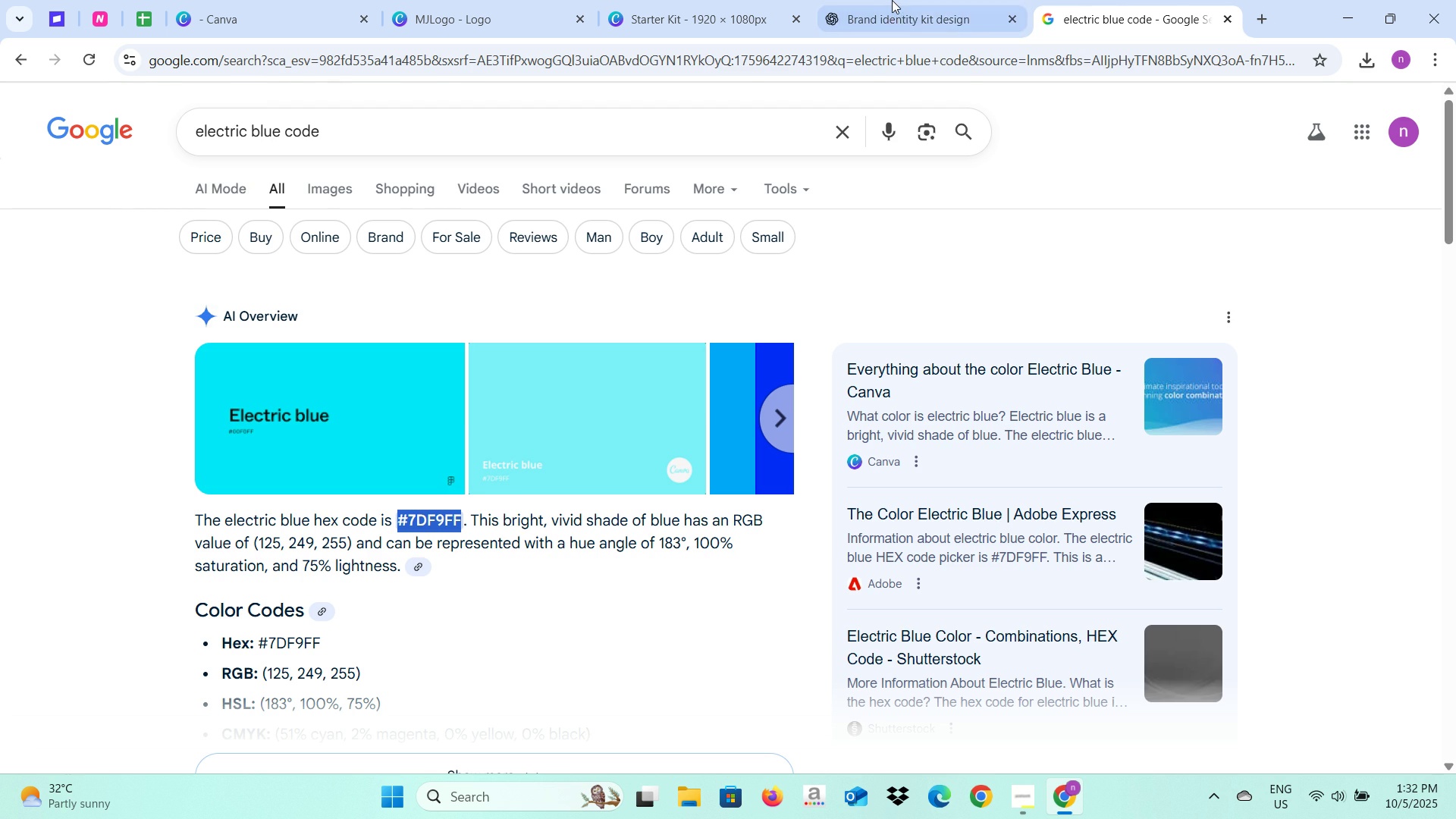 
left_click([892, 0])
 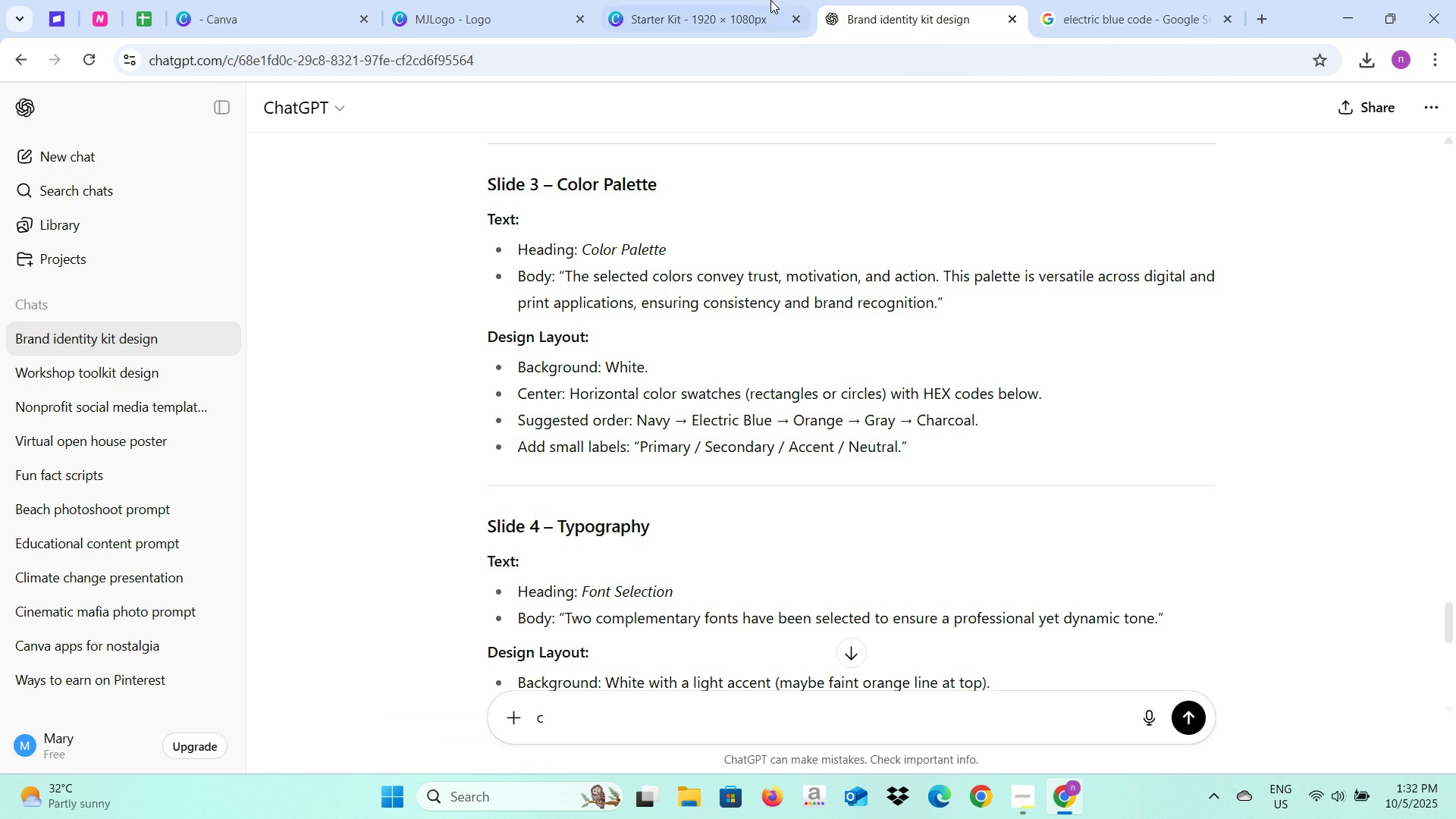 
left_click([765, 0])
 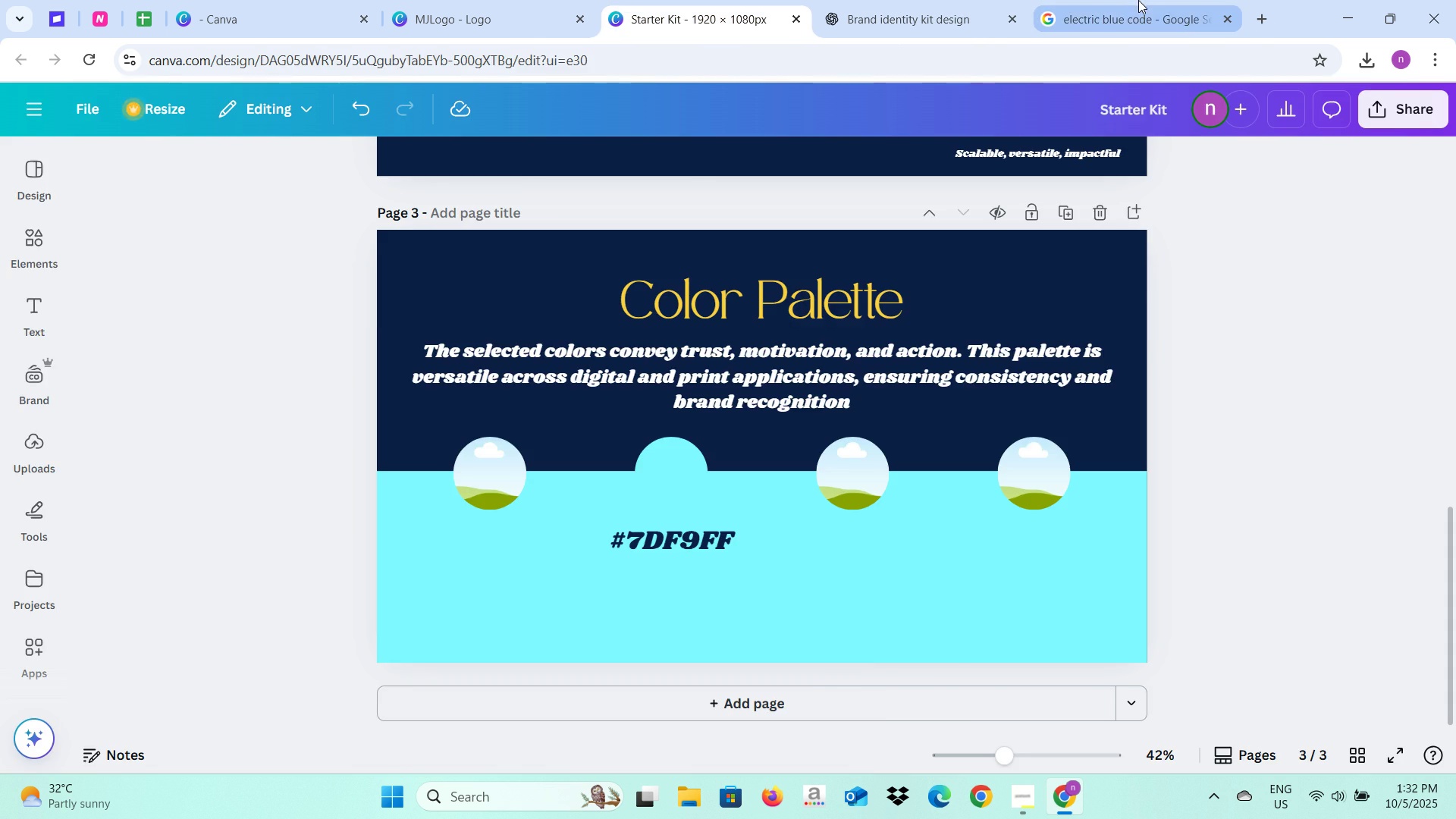 
left_click([1138, 0])